 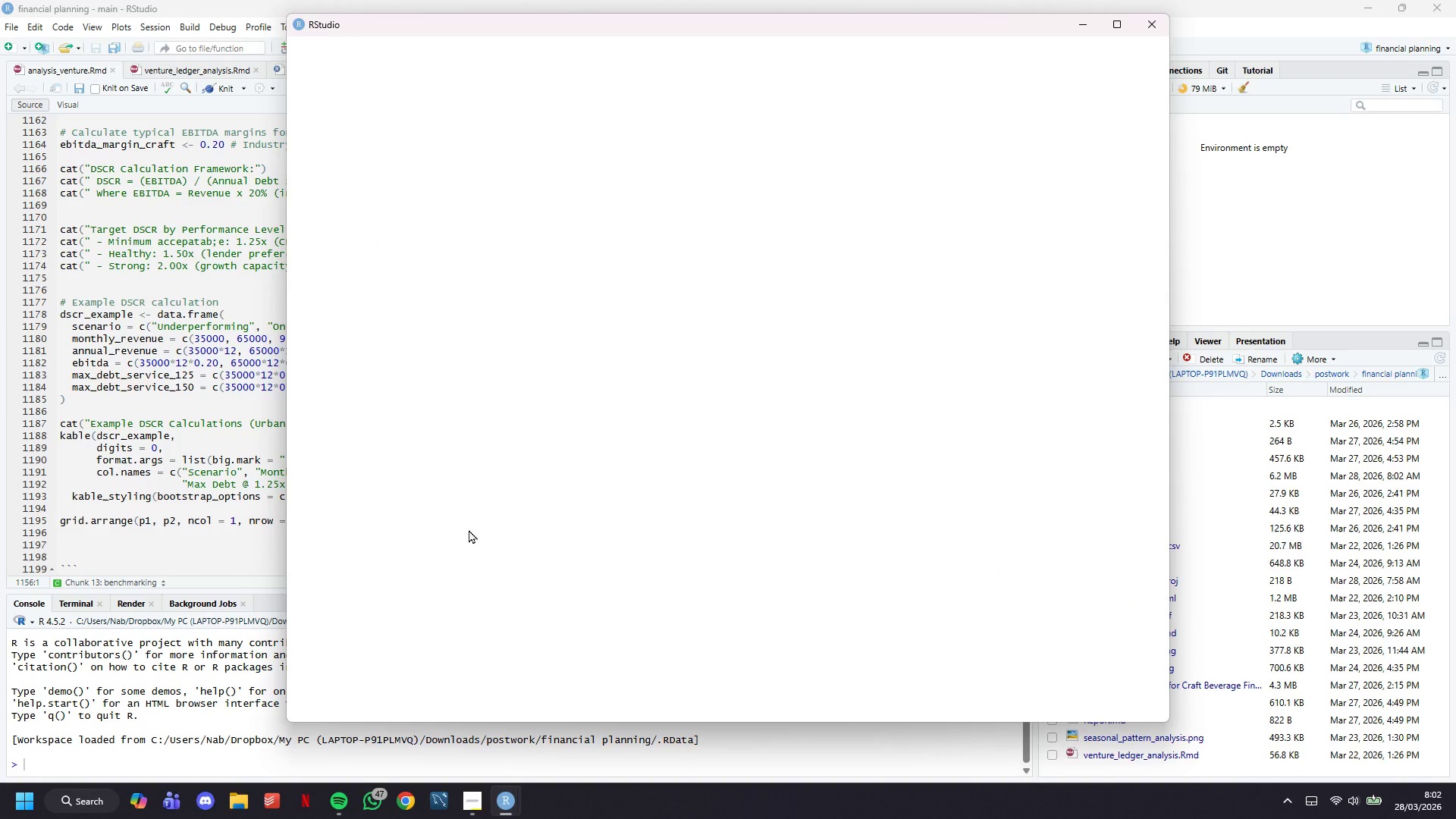 
scroll: coordinate [629, 440], scroll_direction: down, amount: 10.0
 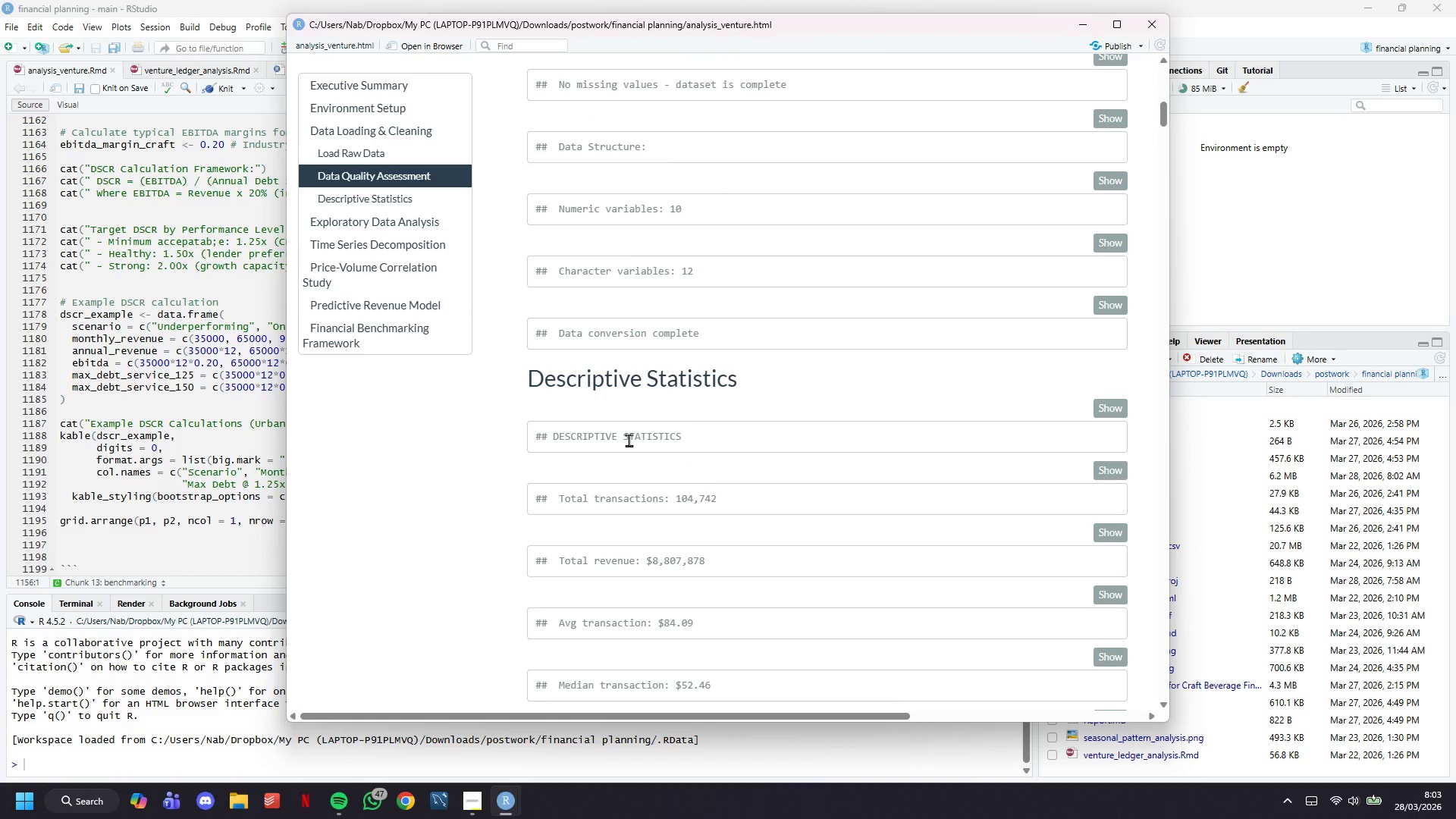 
scroll: coordinate [629, 440], scroll_direction: down, amount: 1.0
 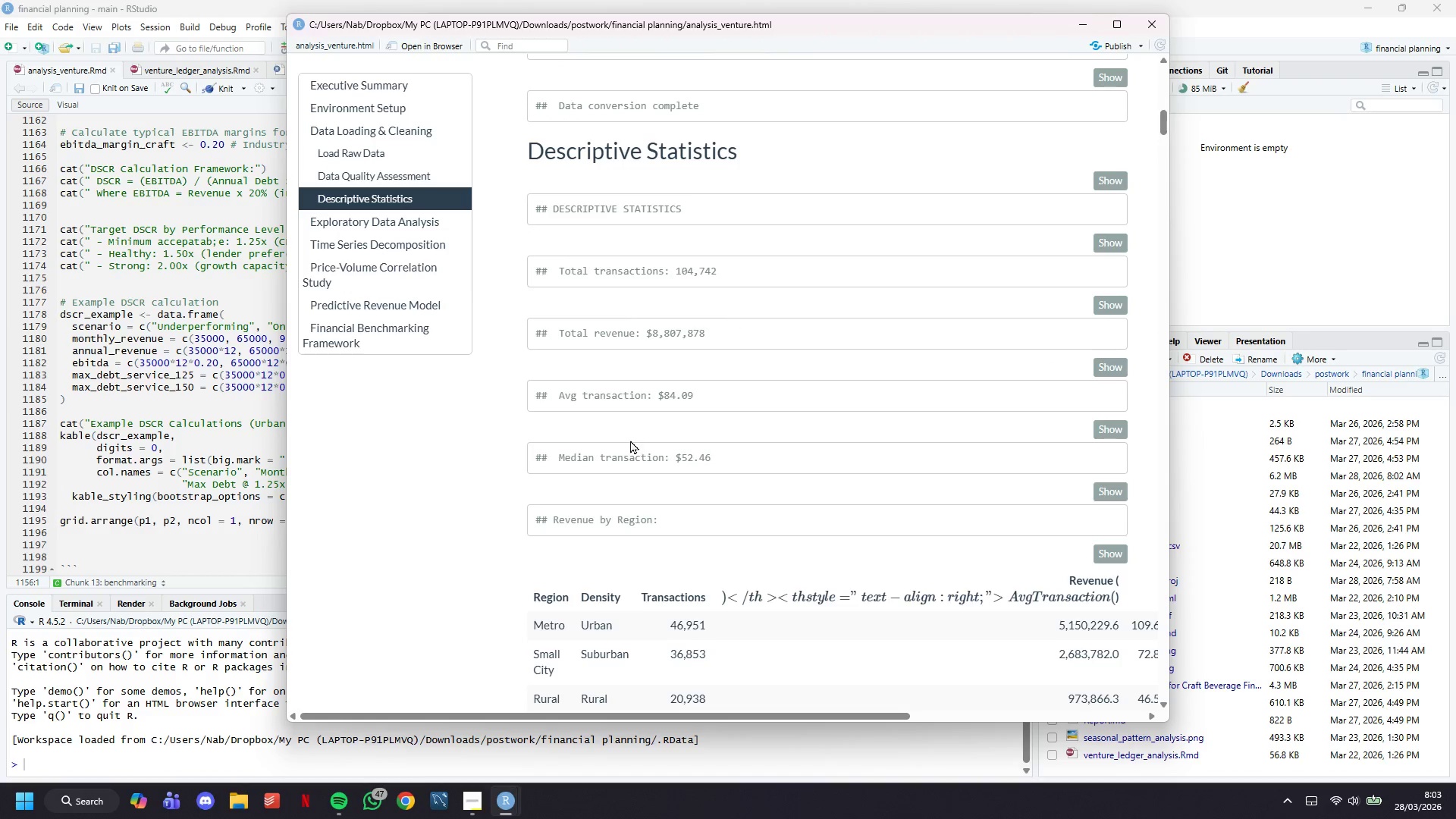 
left_click_drag(start_coordinate=[635, 334], to_coordinate=[690, 334])
 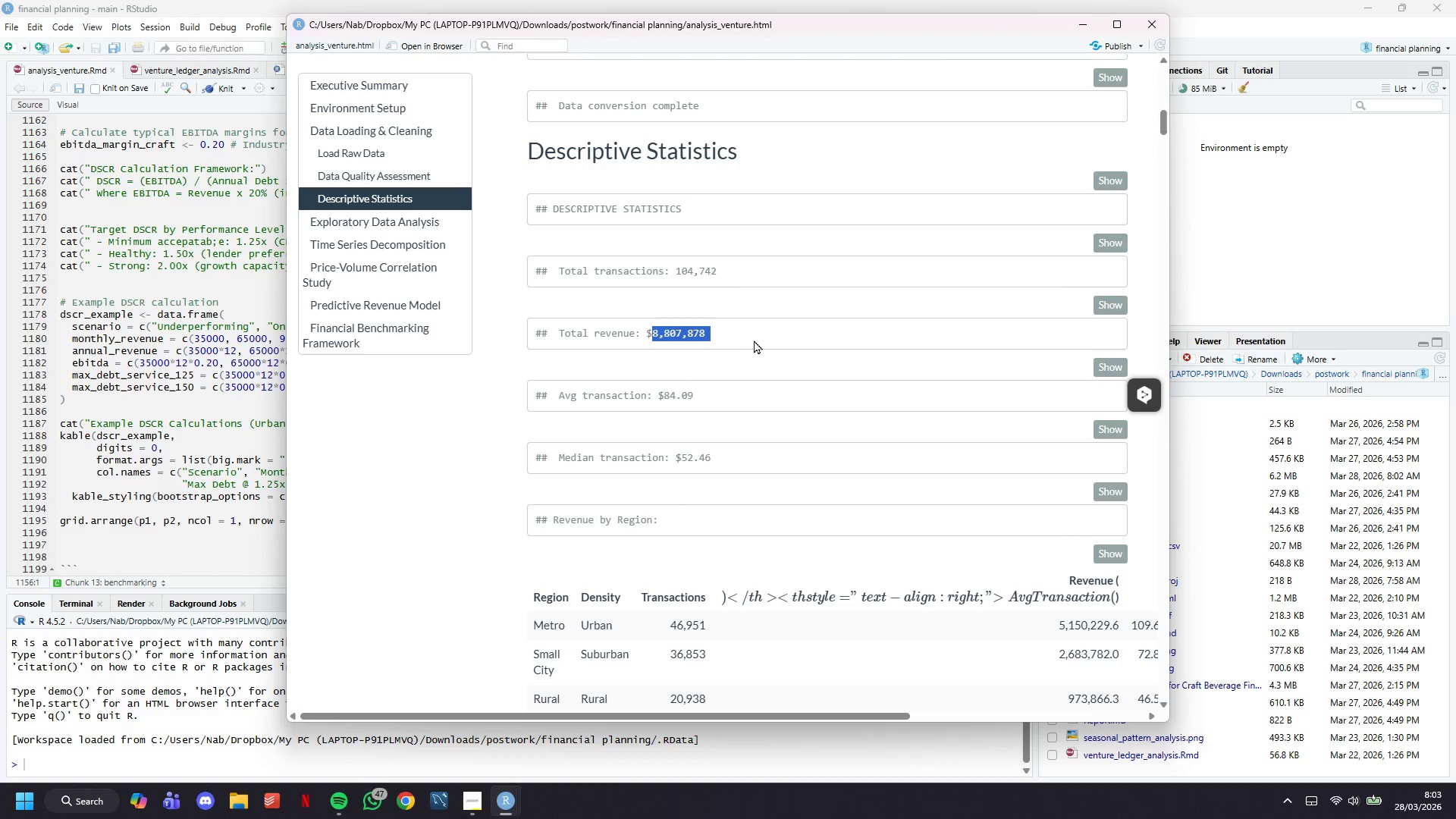 
double_click([690, 334])
 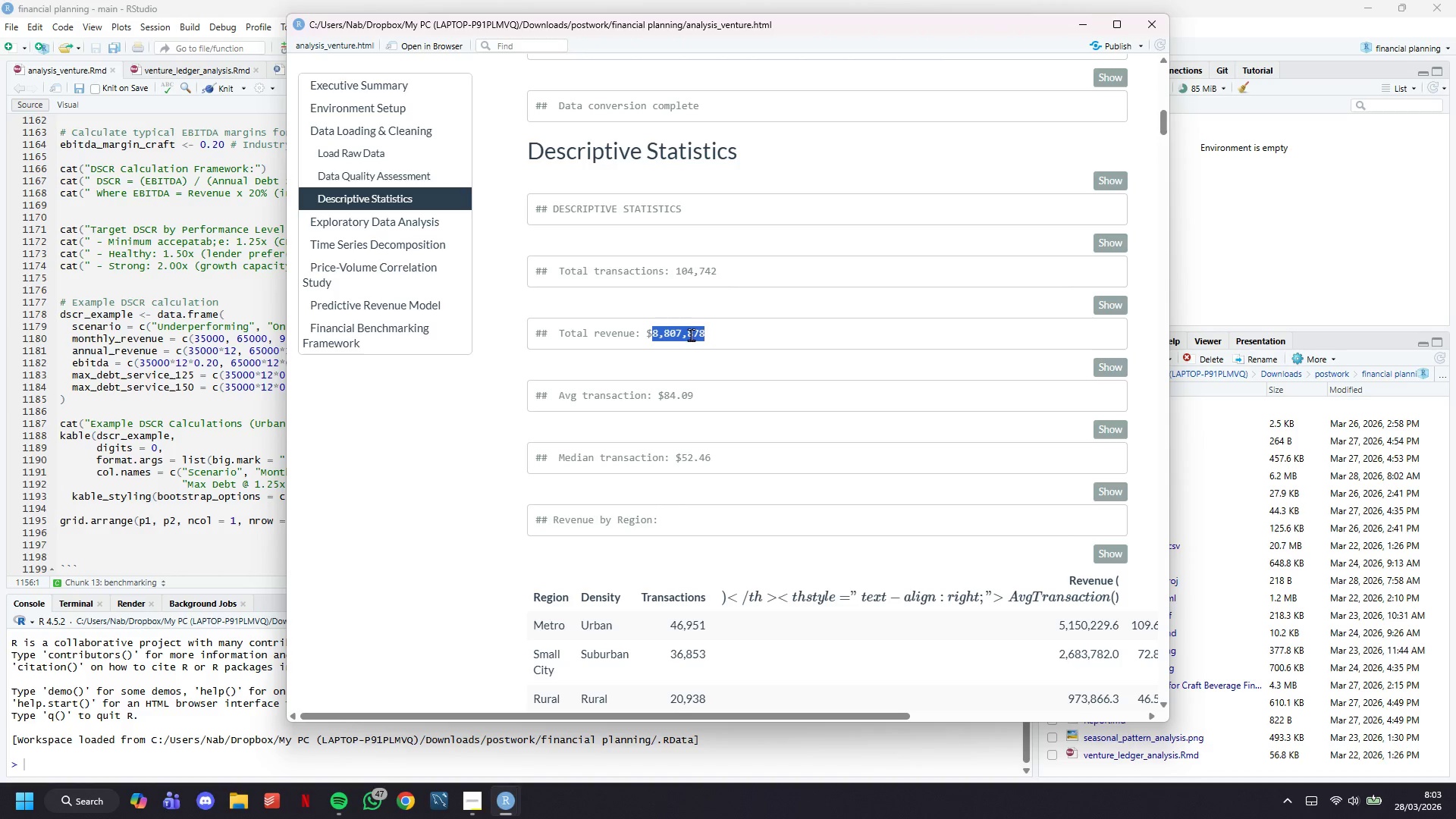 
left_click_drag(start_coordinate=[691, 334], to_coordinate=[753, 342])
 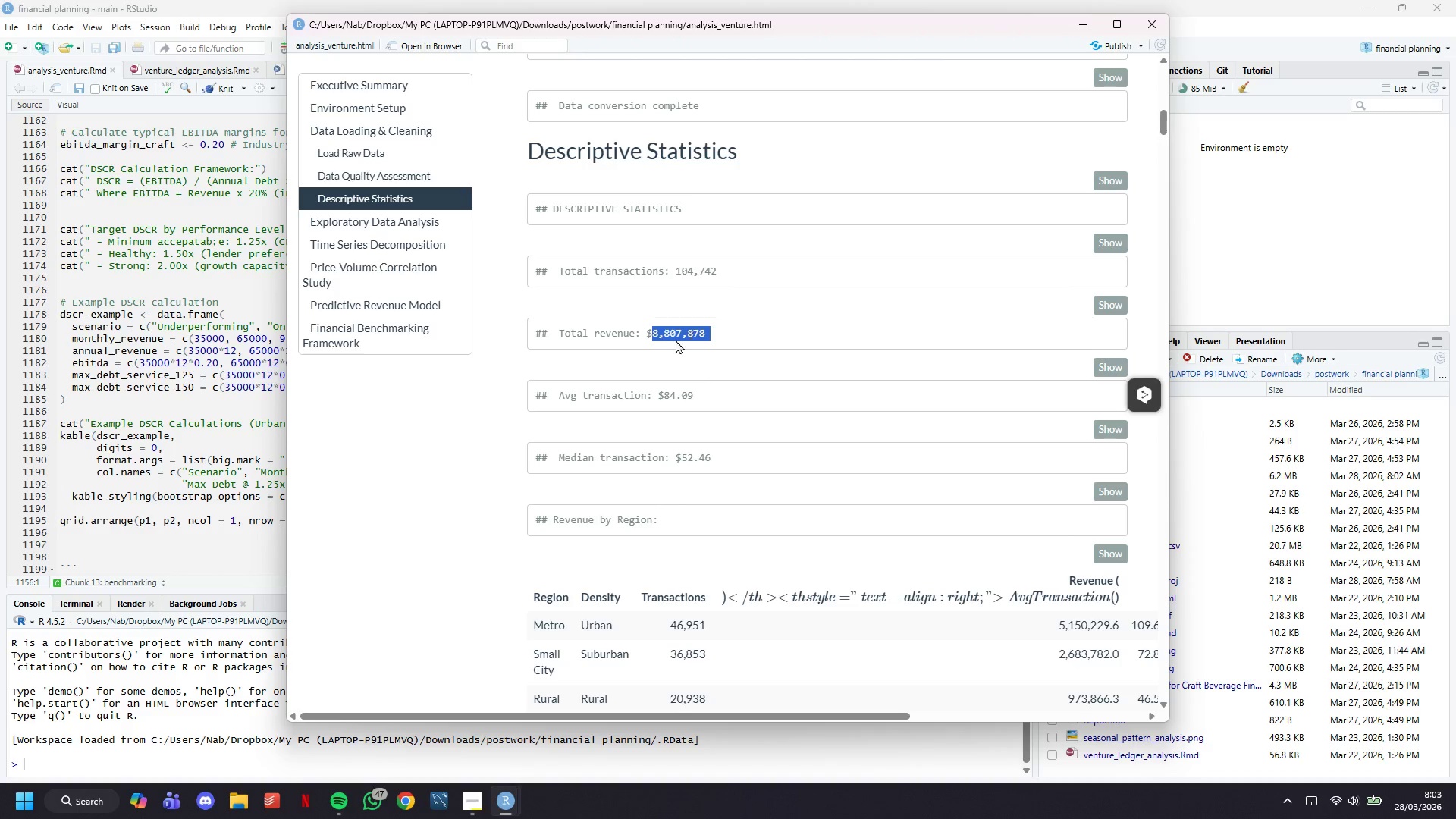 
left_click([651, 350])
 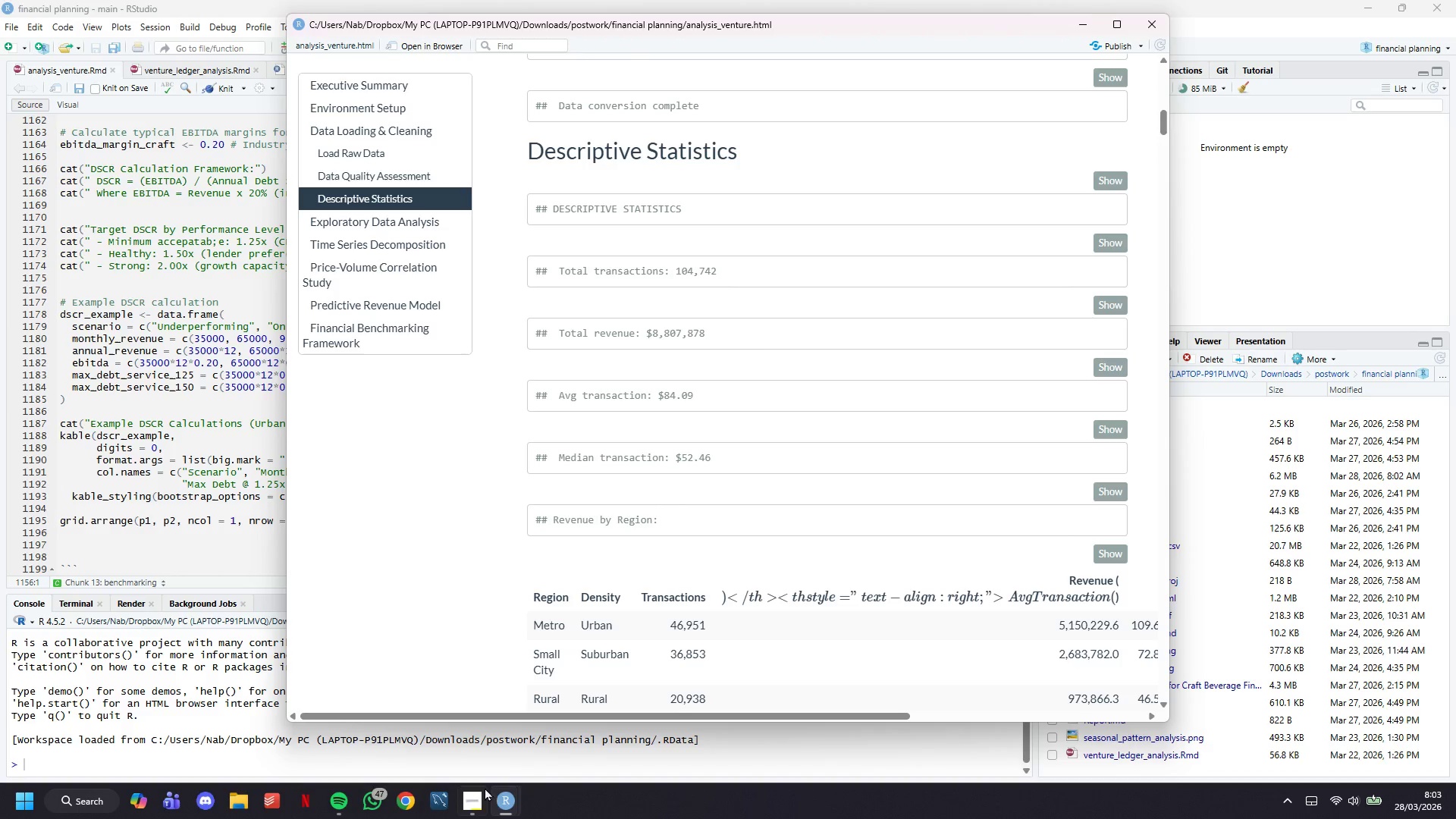 
left_click([479, 797])